 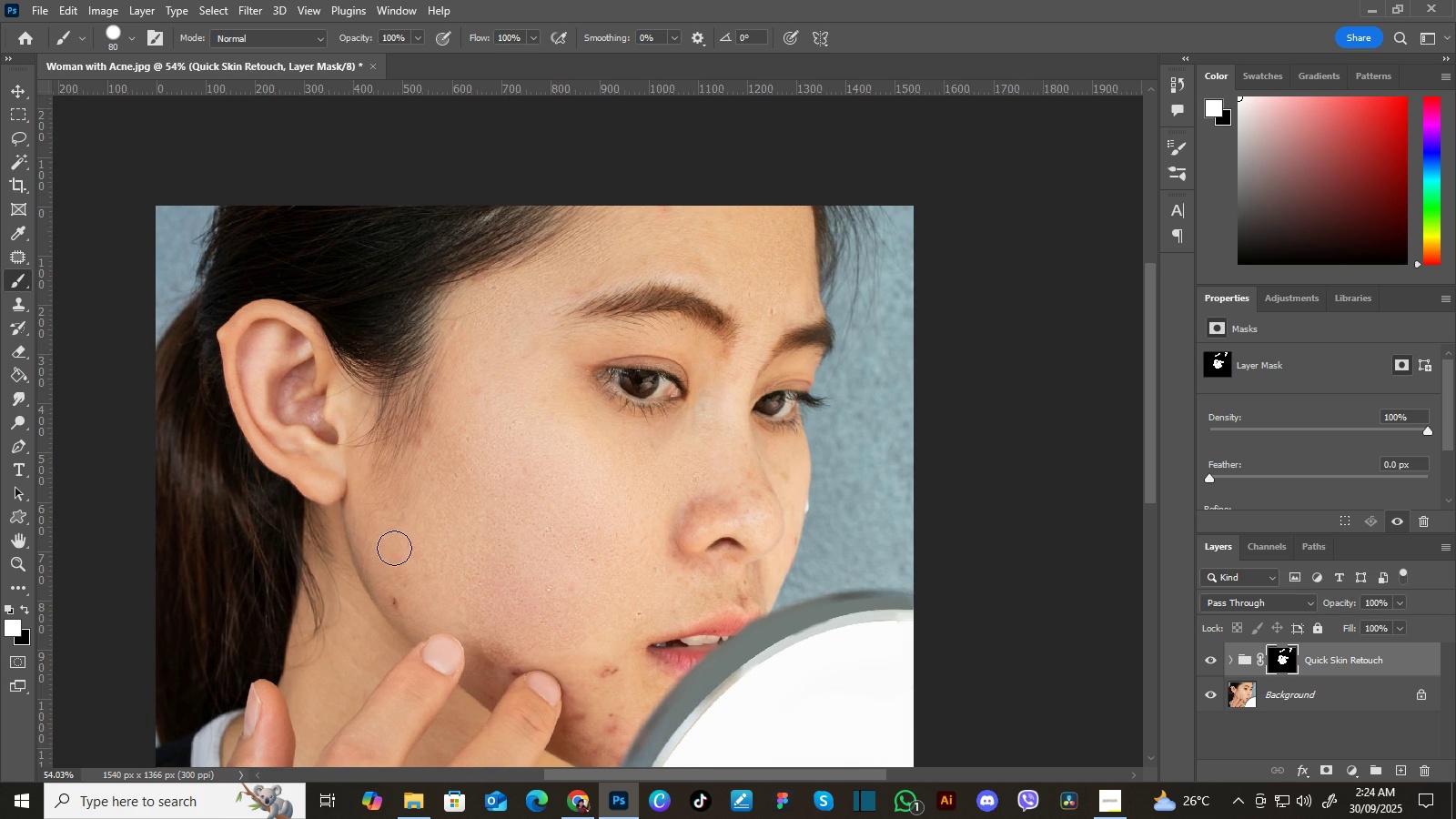 
key(BracketLeft)
 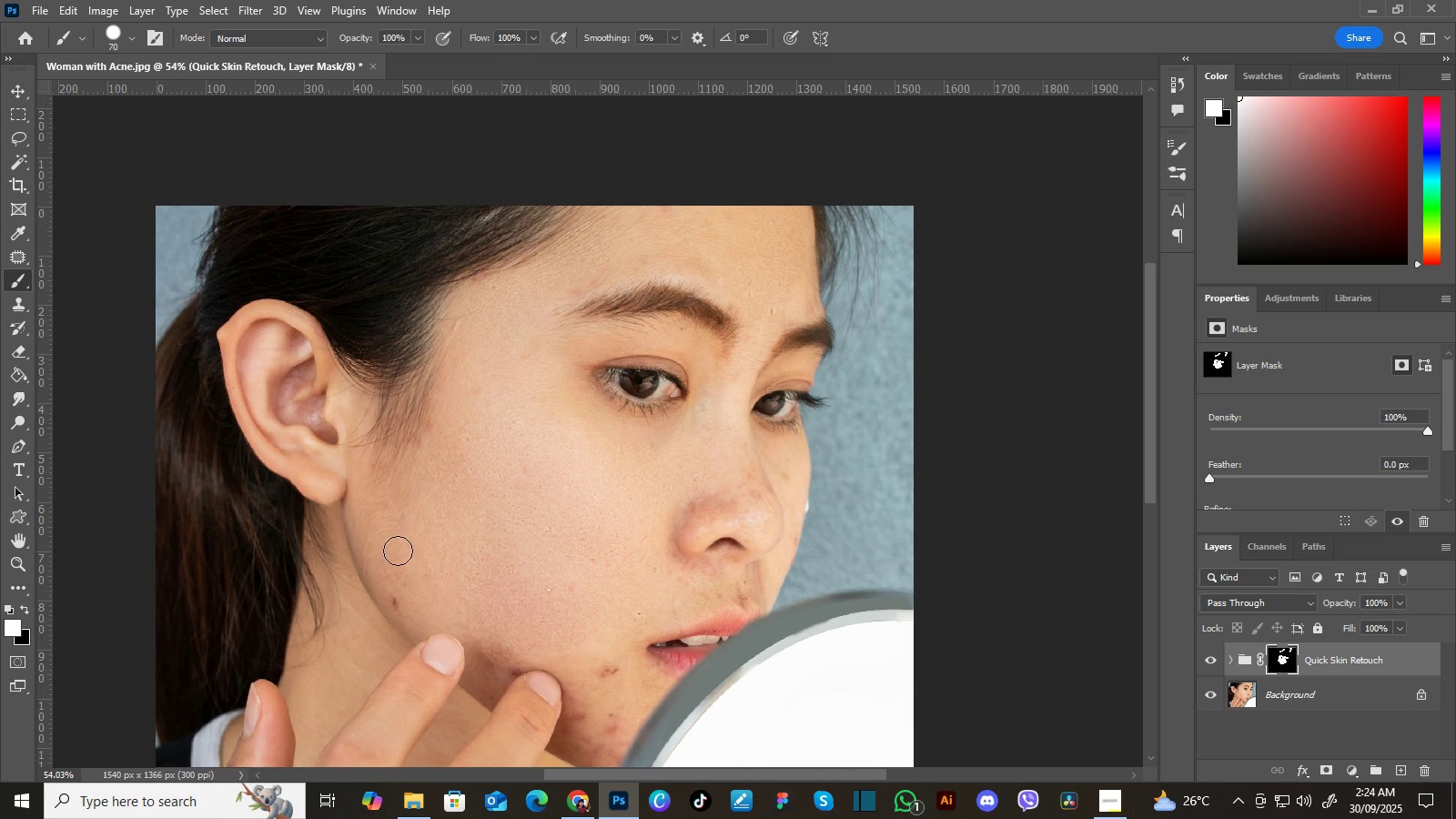 
key(BracketLeft)
 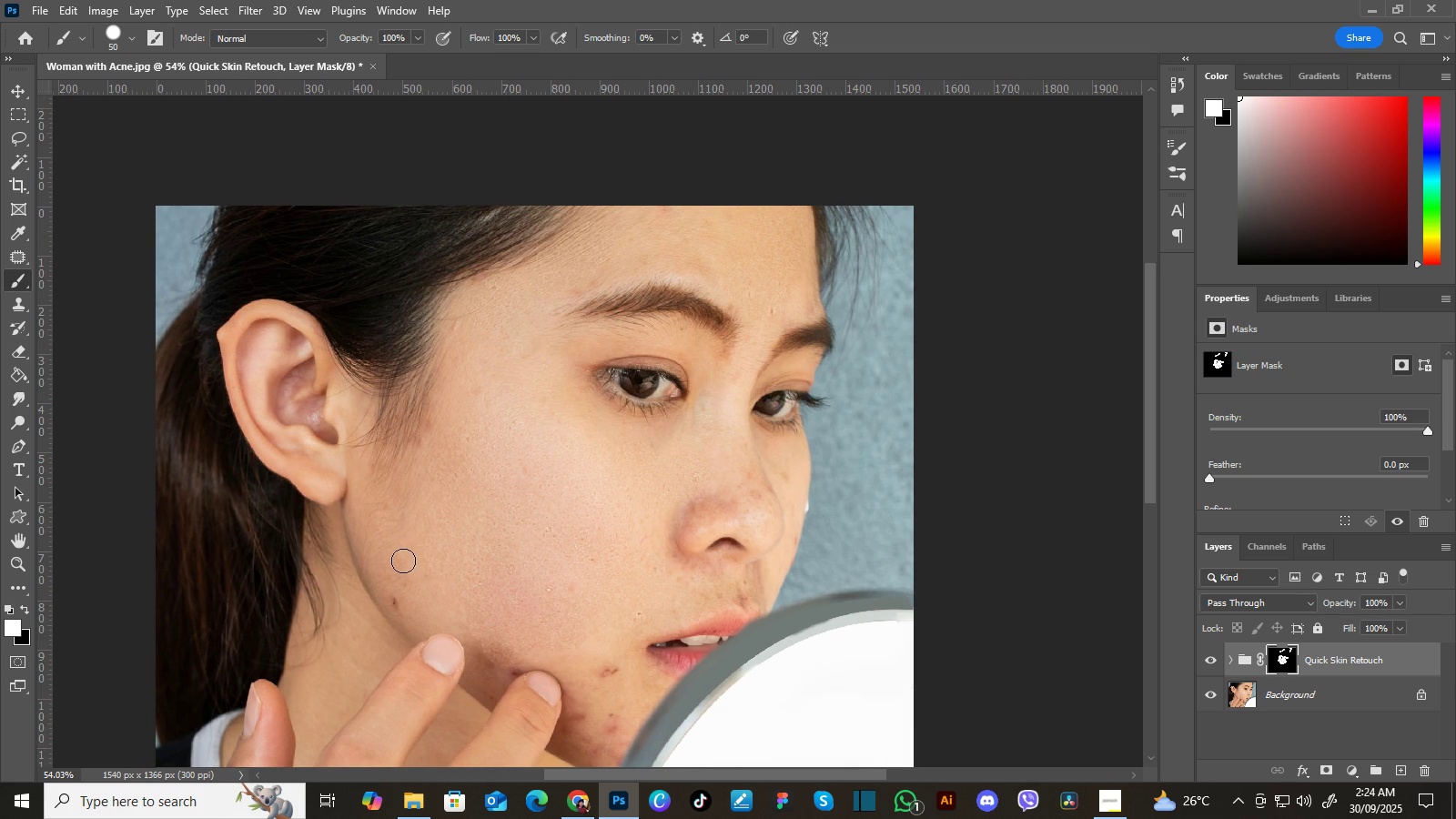 
key(BracketLeft)
 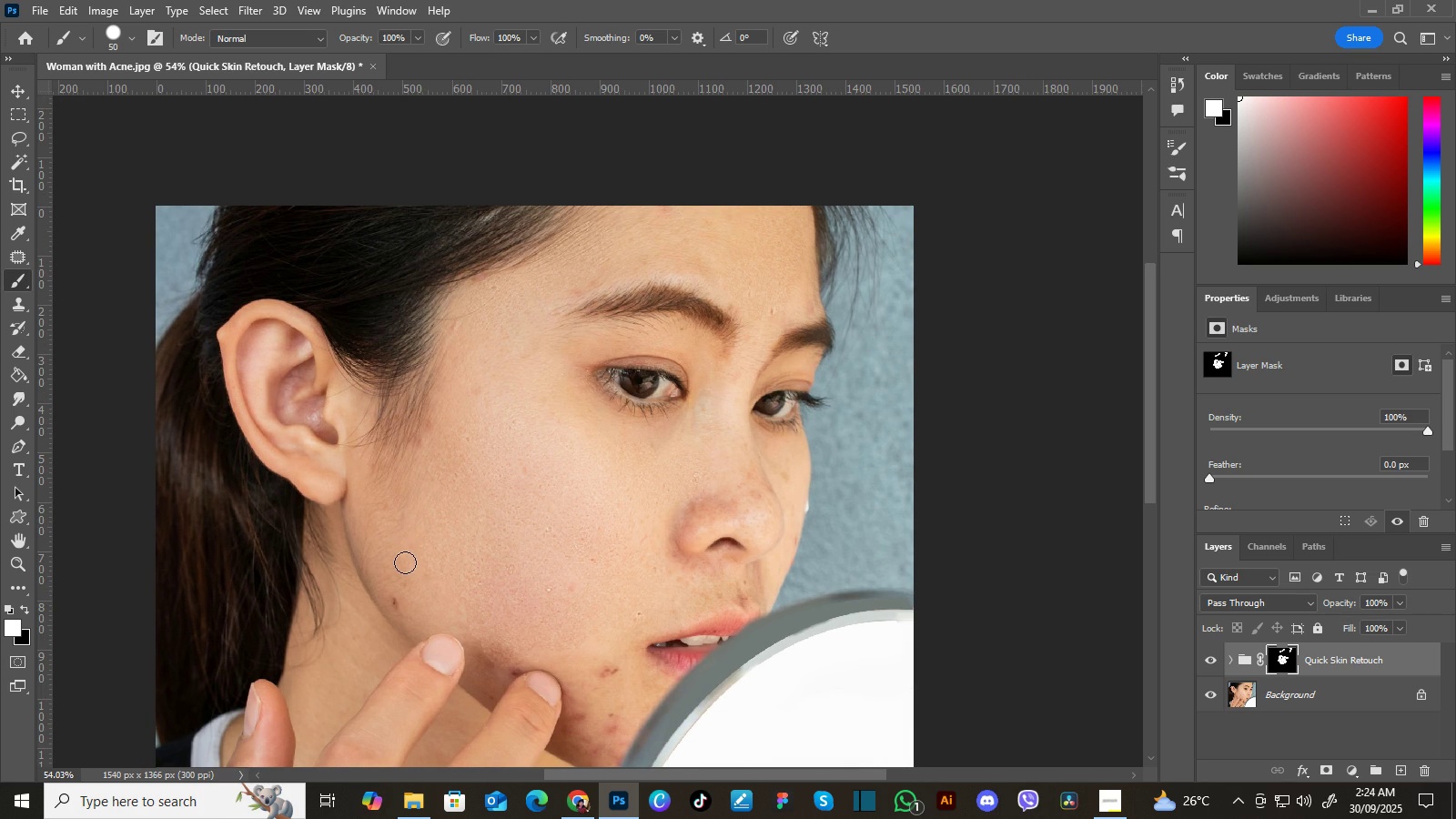 
key(BracketLeft)
 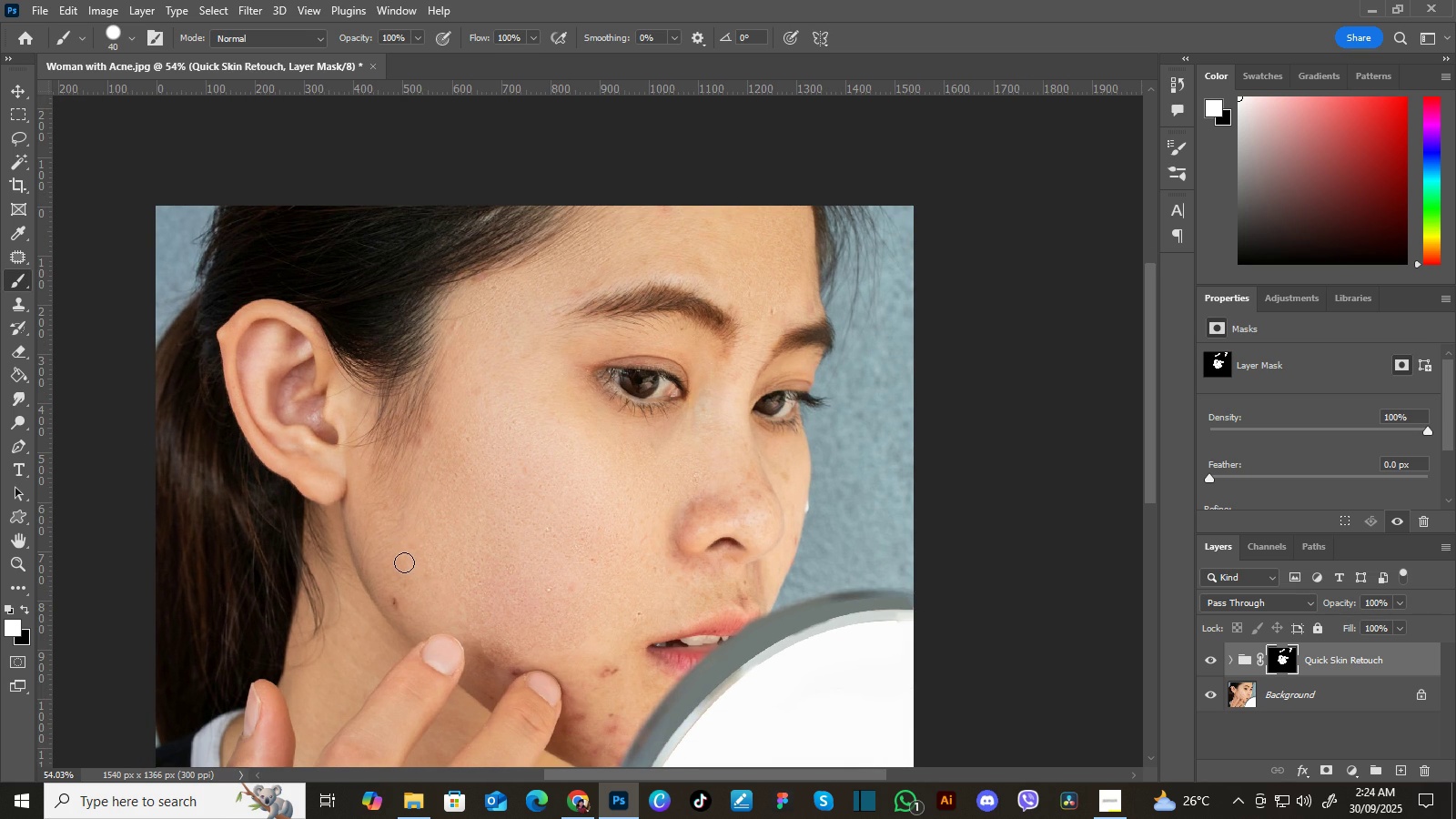 
key(BracketLeft)
 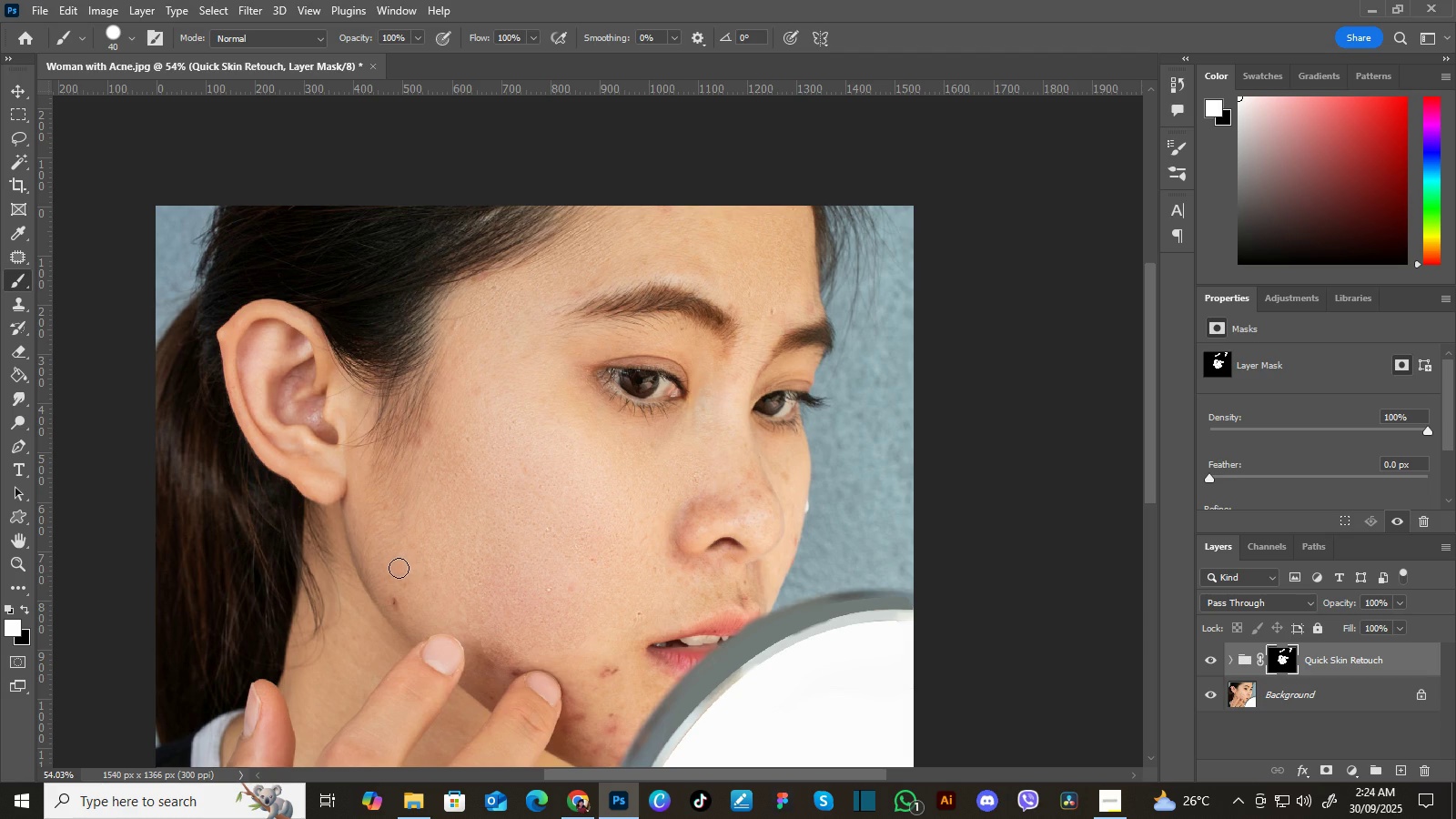 
key(BracketRight)